 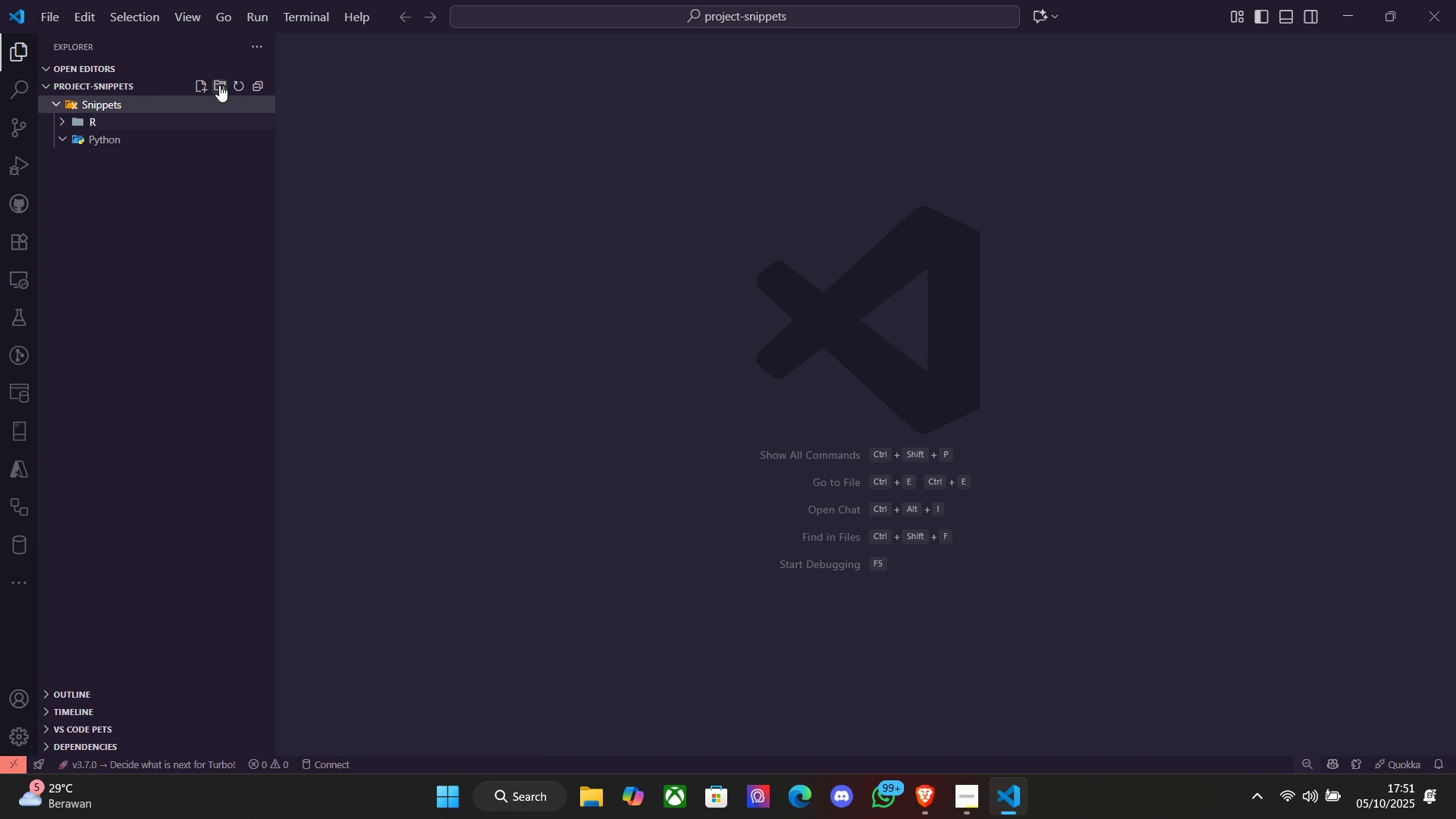 
key(Enter)
 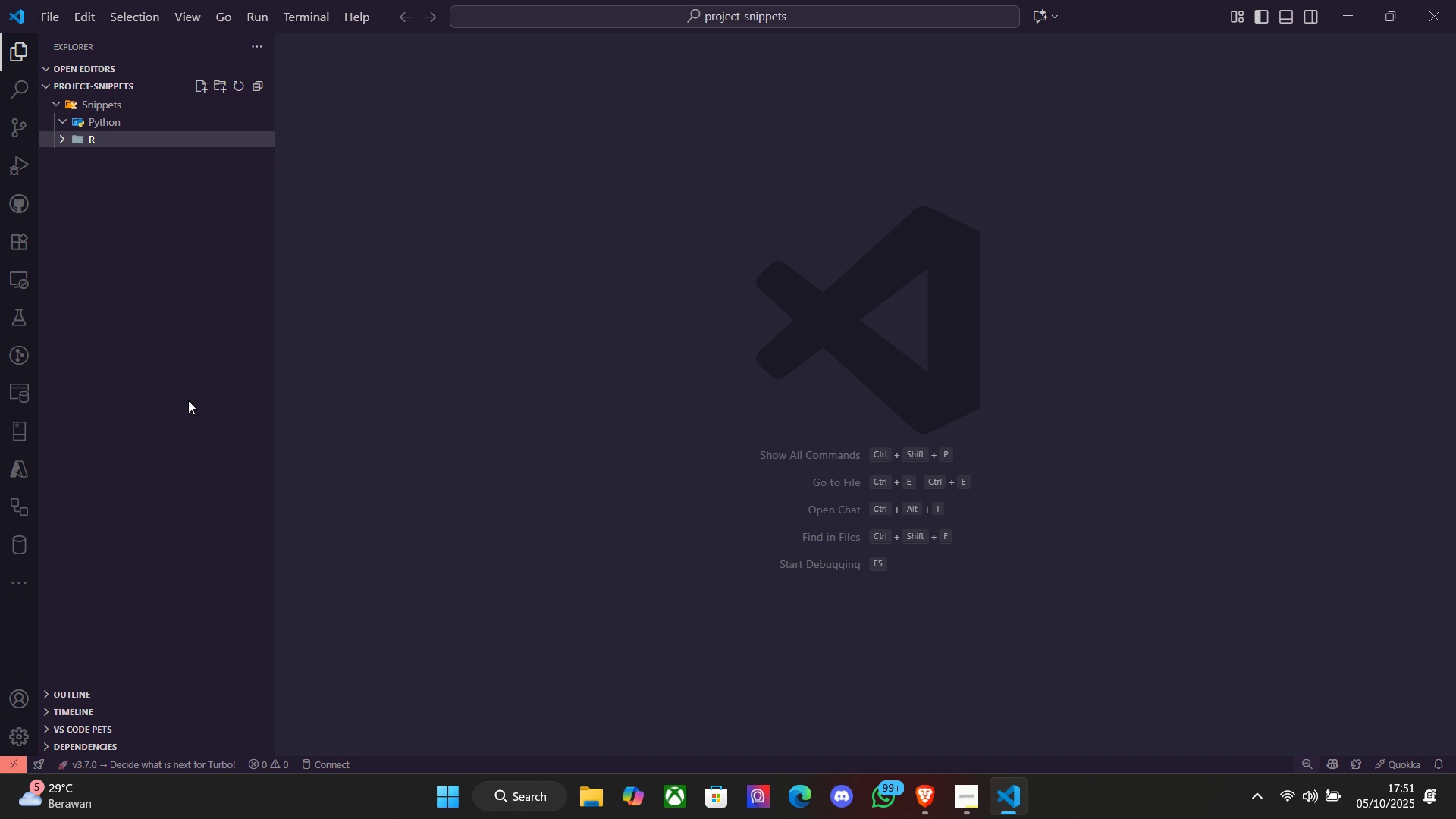 
wait(6.59)
 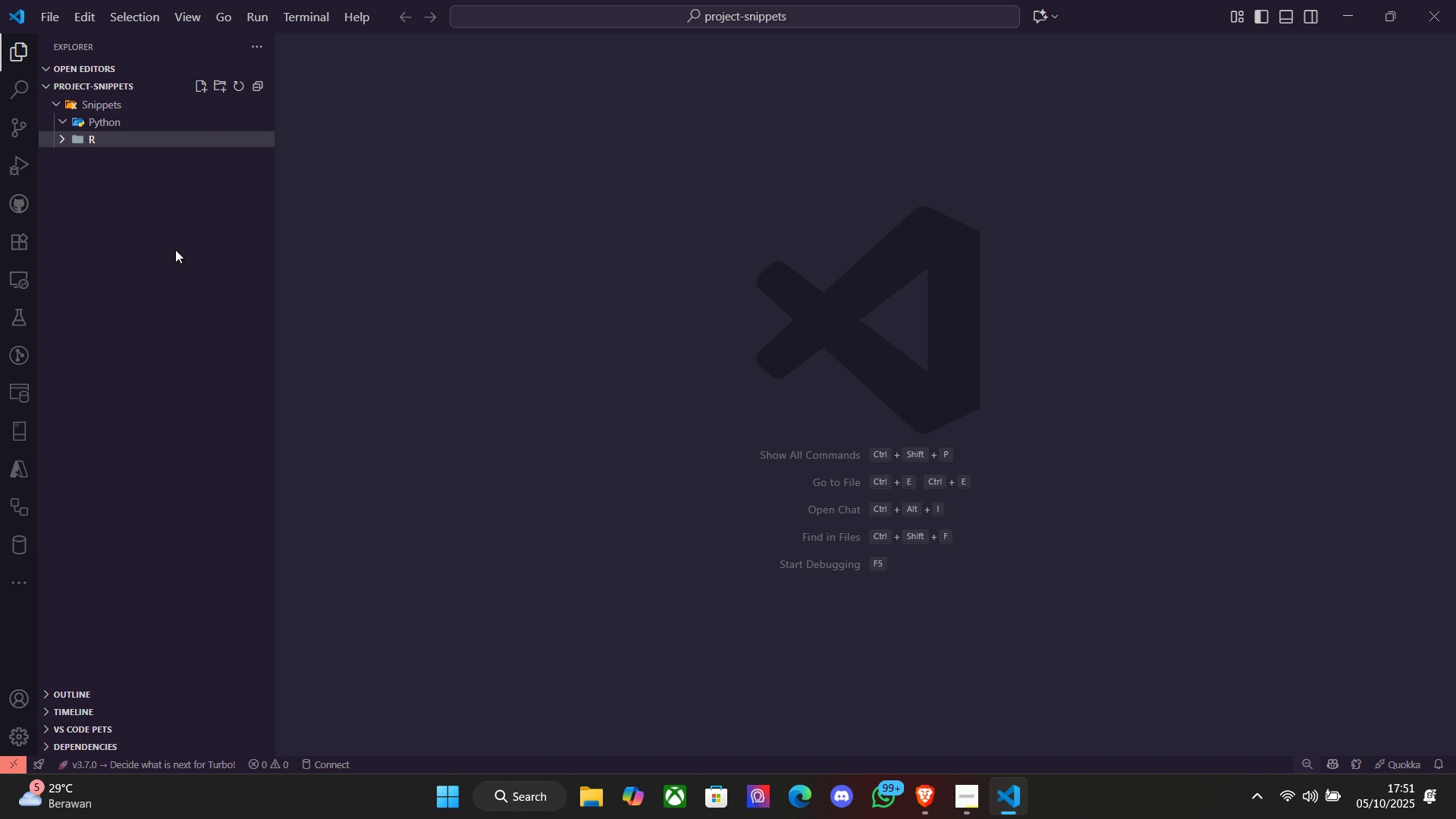 
left_click([21, 127])
 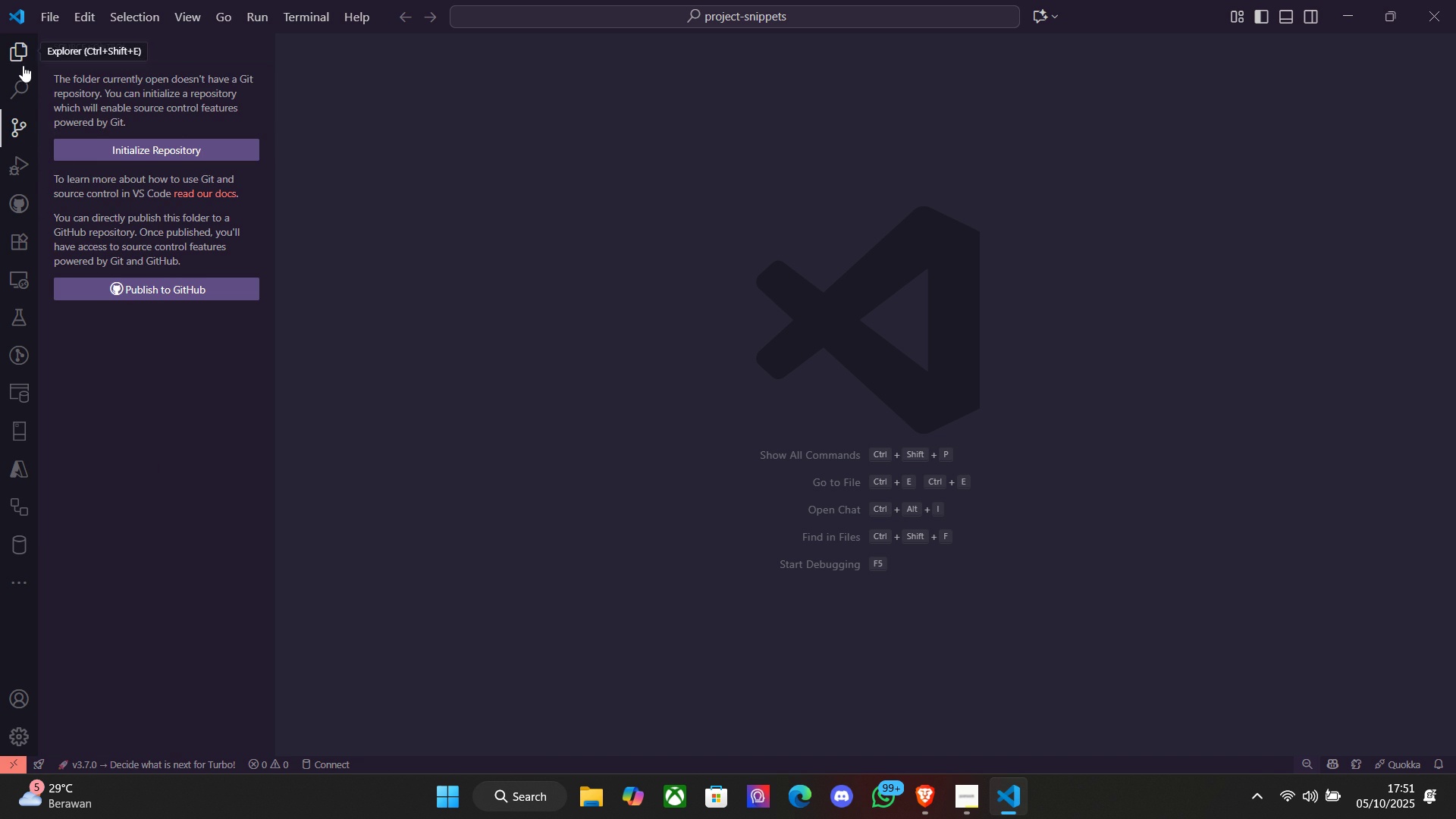 
mouse_move([136, 281])
 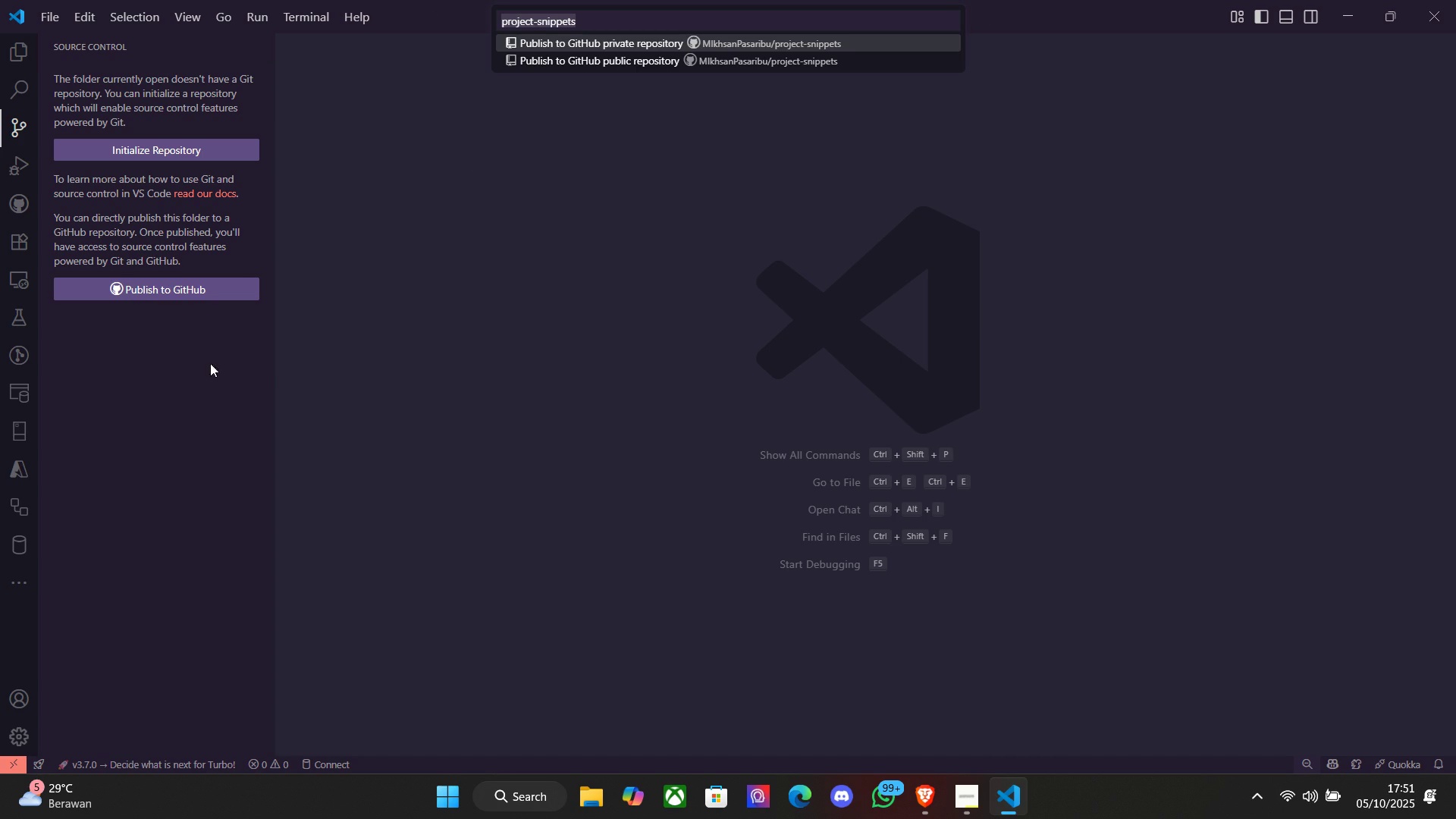 
left_click([171, 424])
 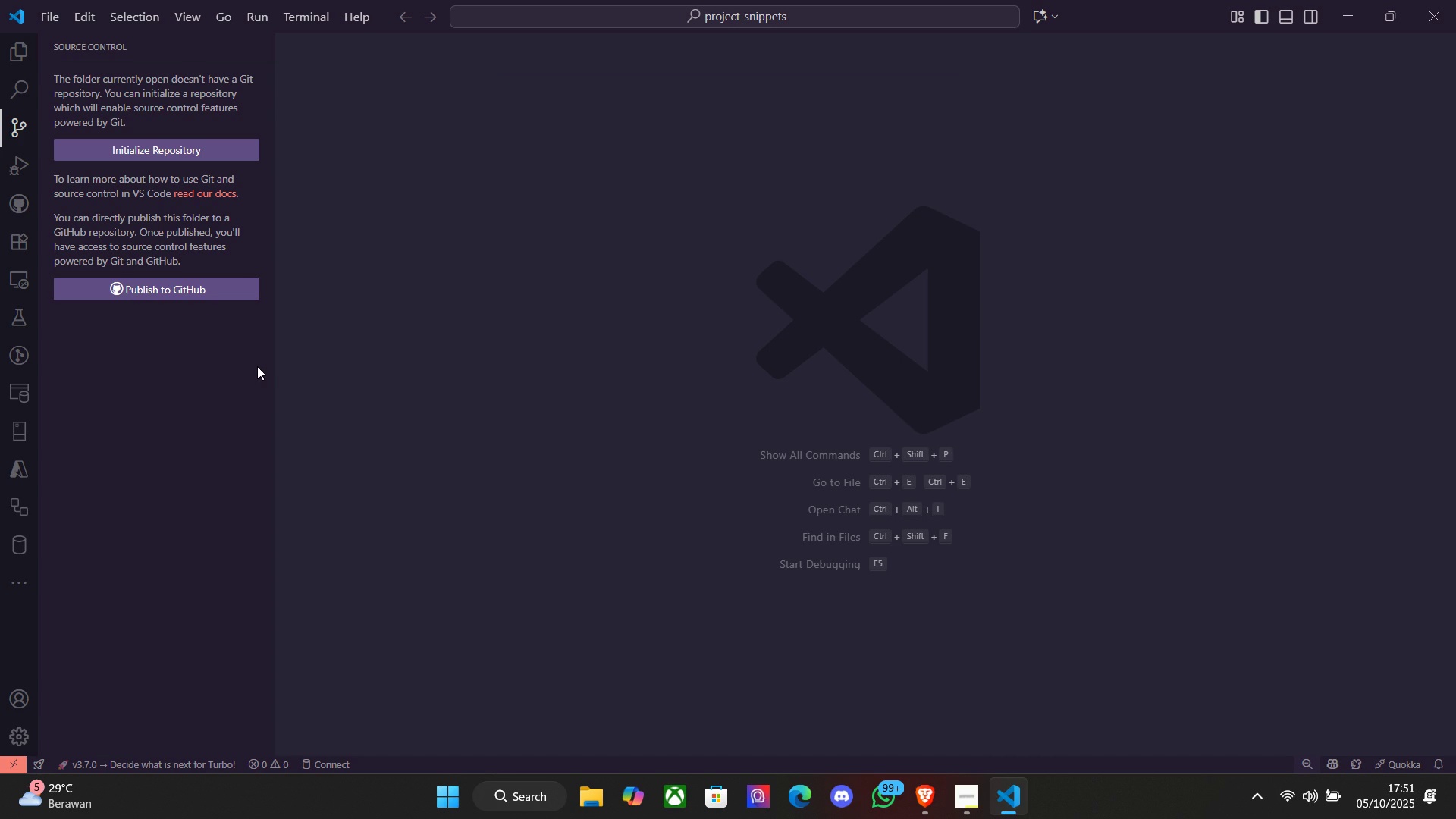 
key(Escape)
 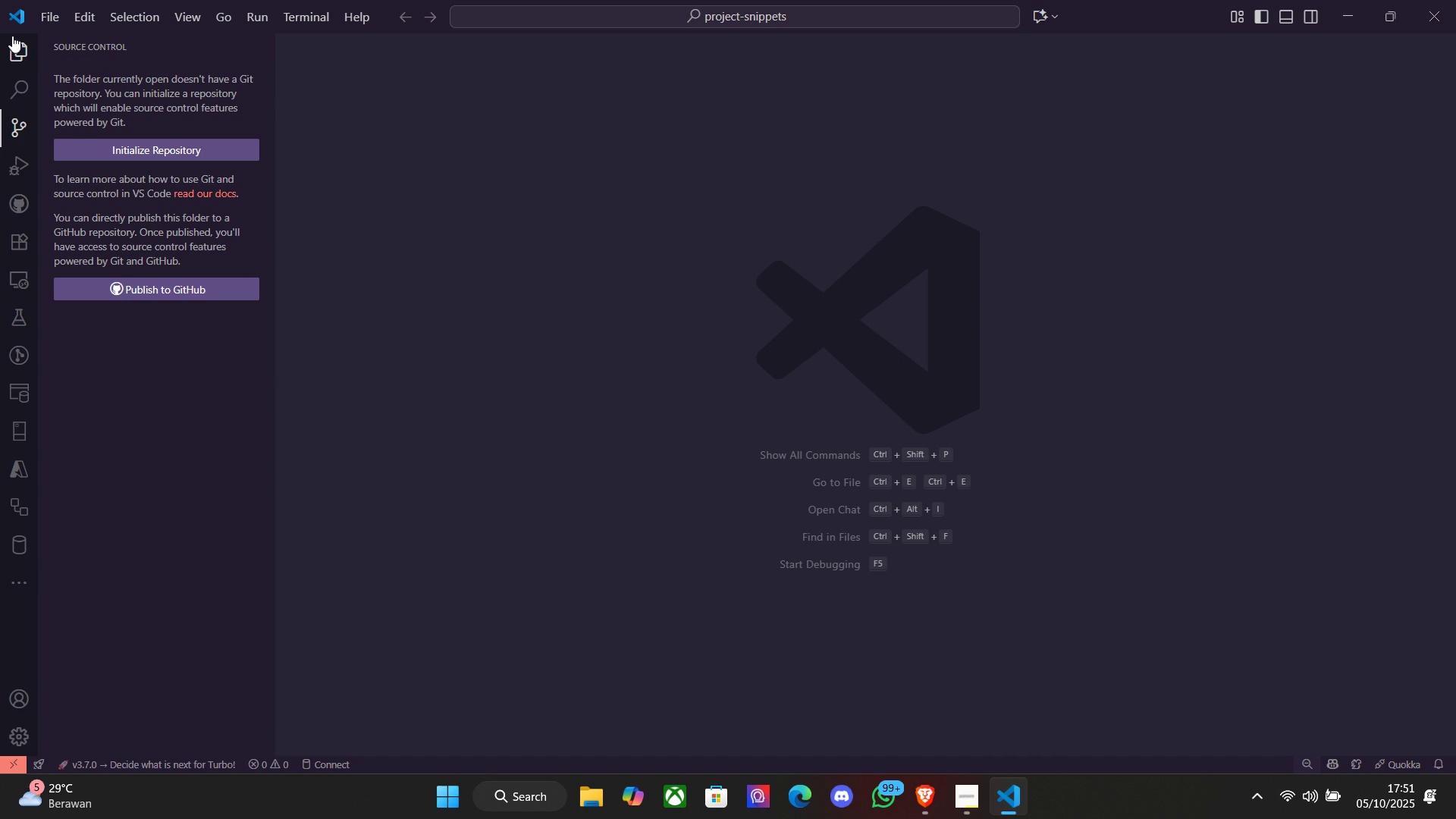 
left_click([12, 36])
 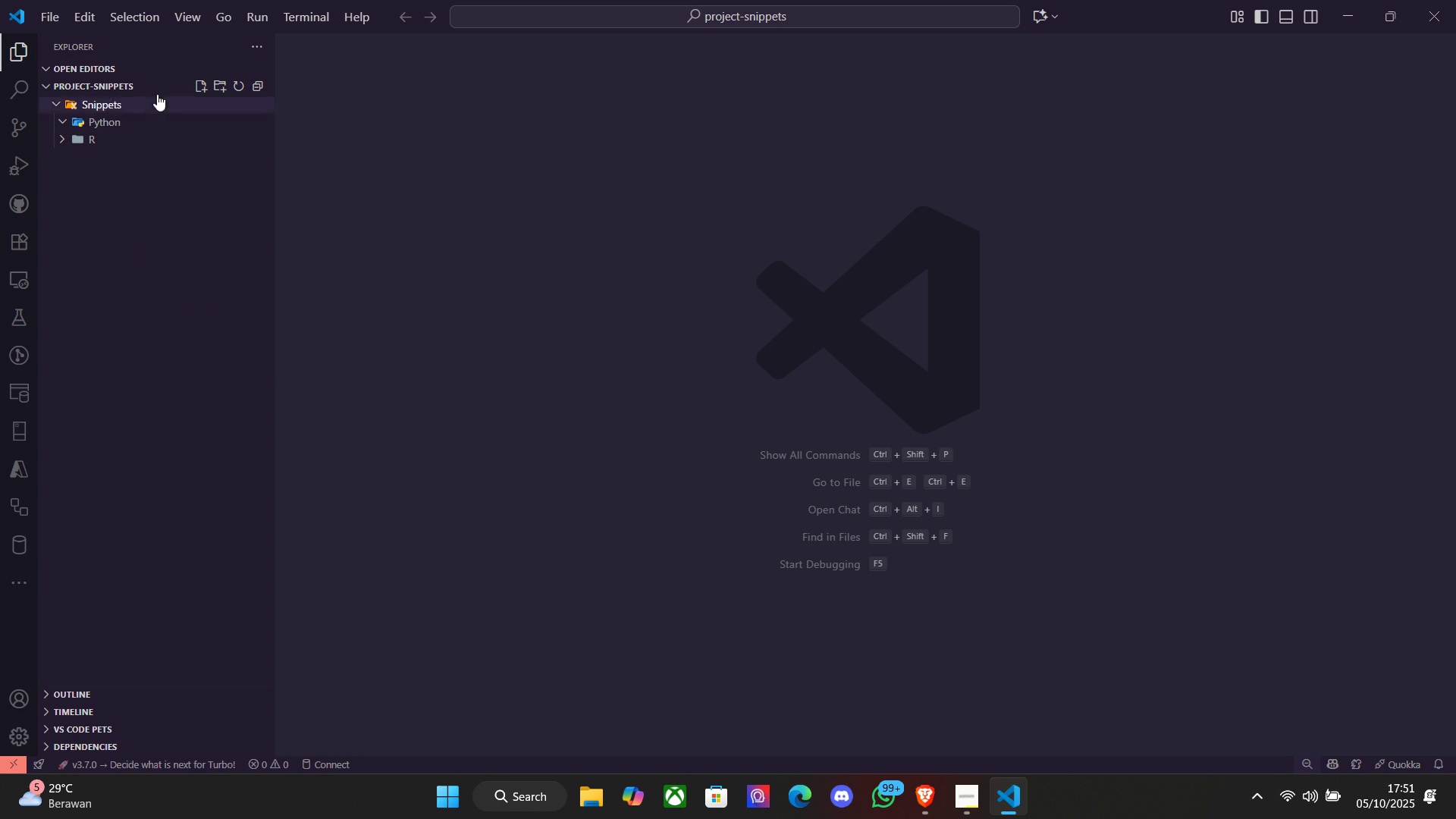 
left_click([109, 118])
 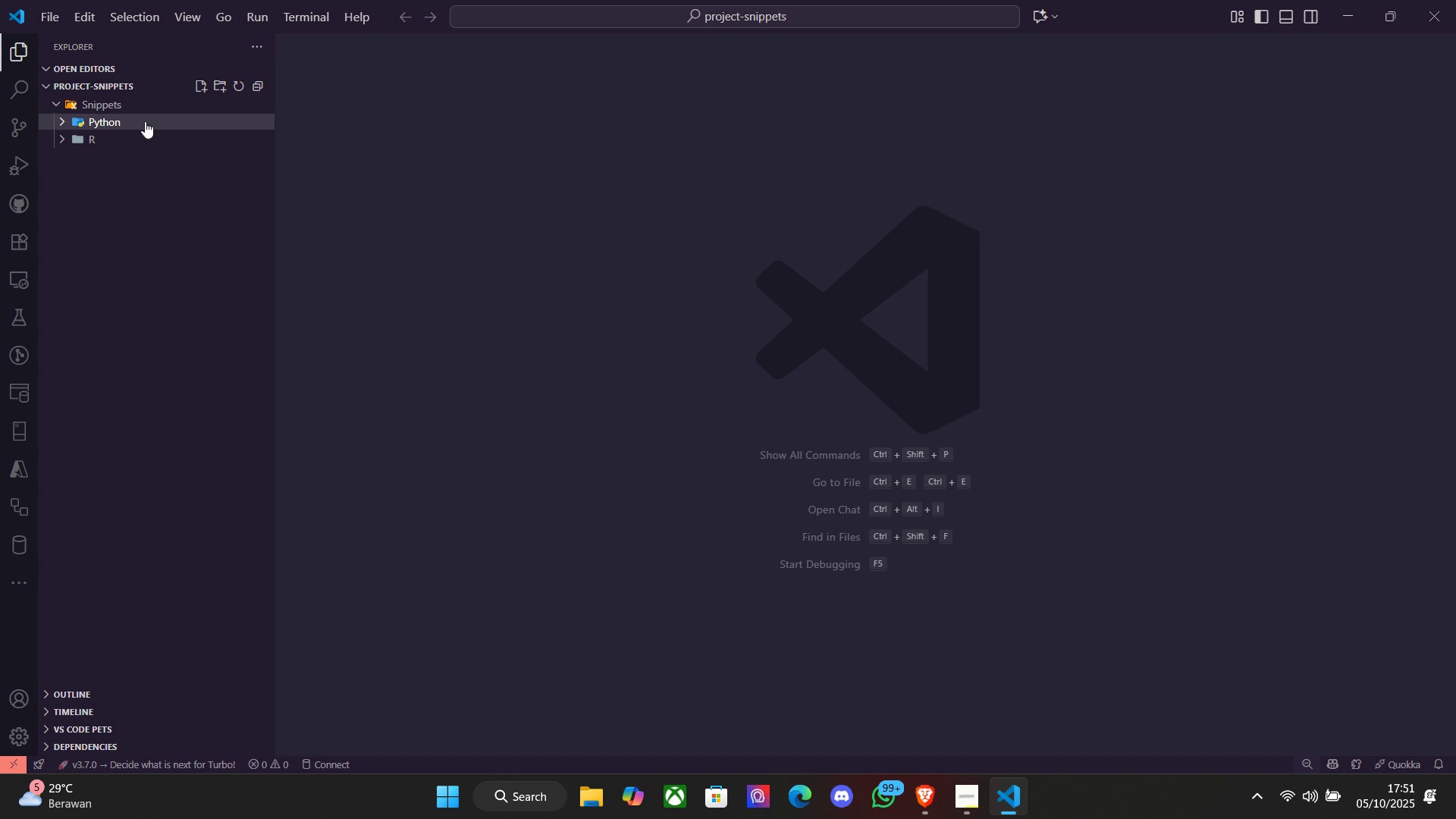 
left_click([145, 121])
 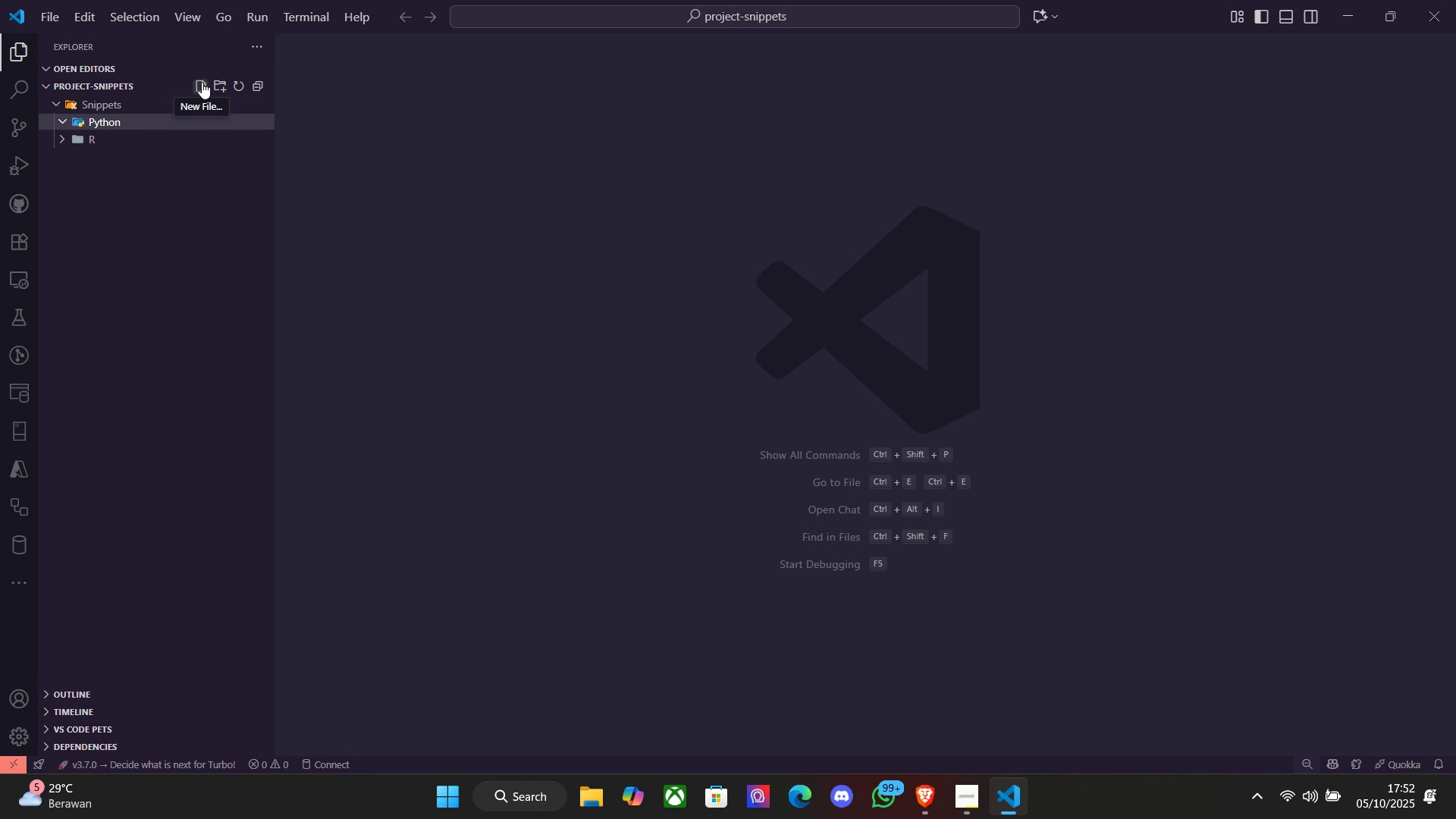 
left_click([202, 82])
 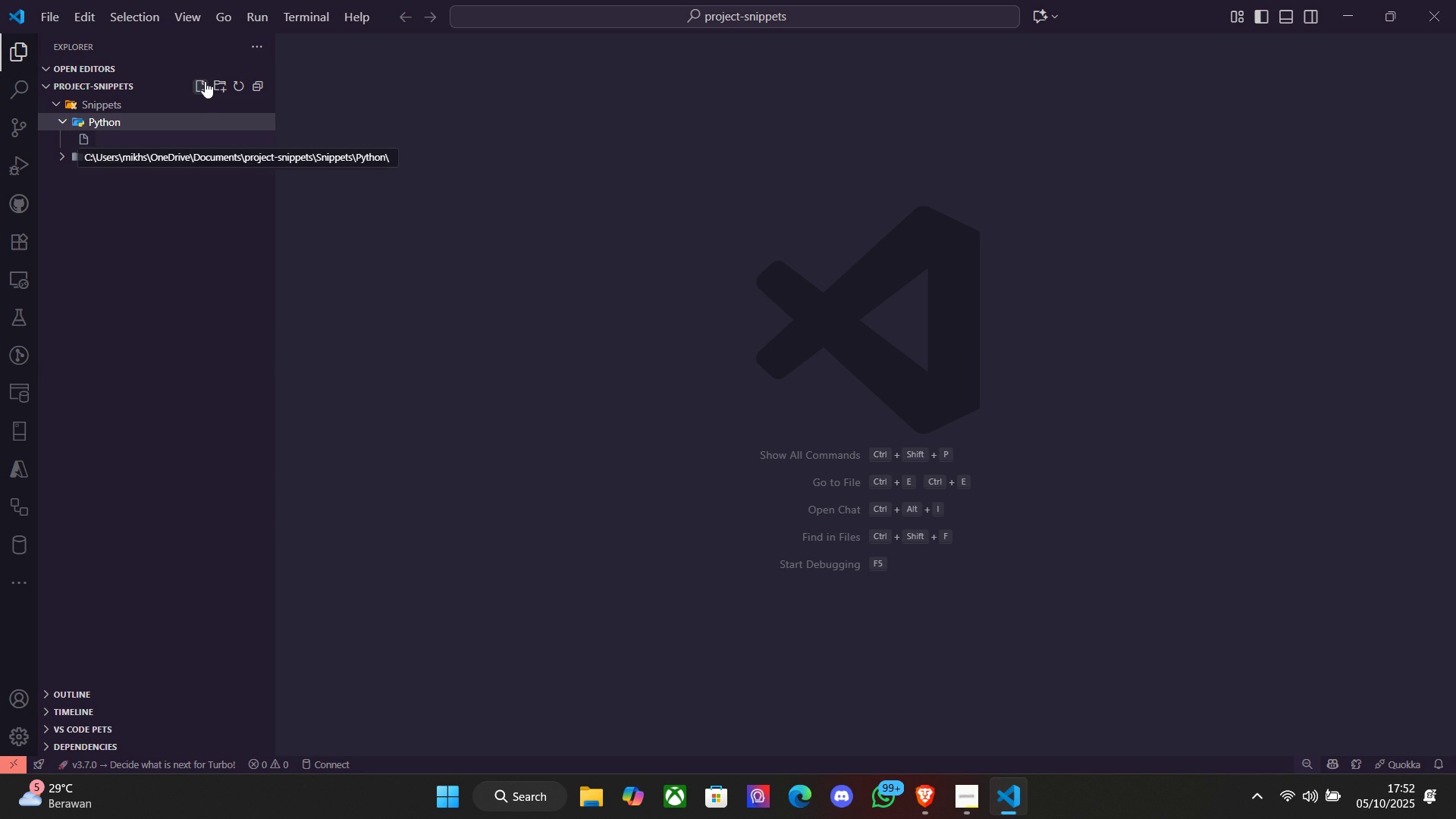 
type(compund_interest.py)
 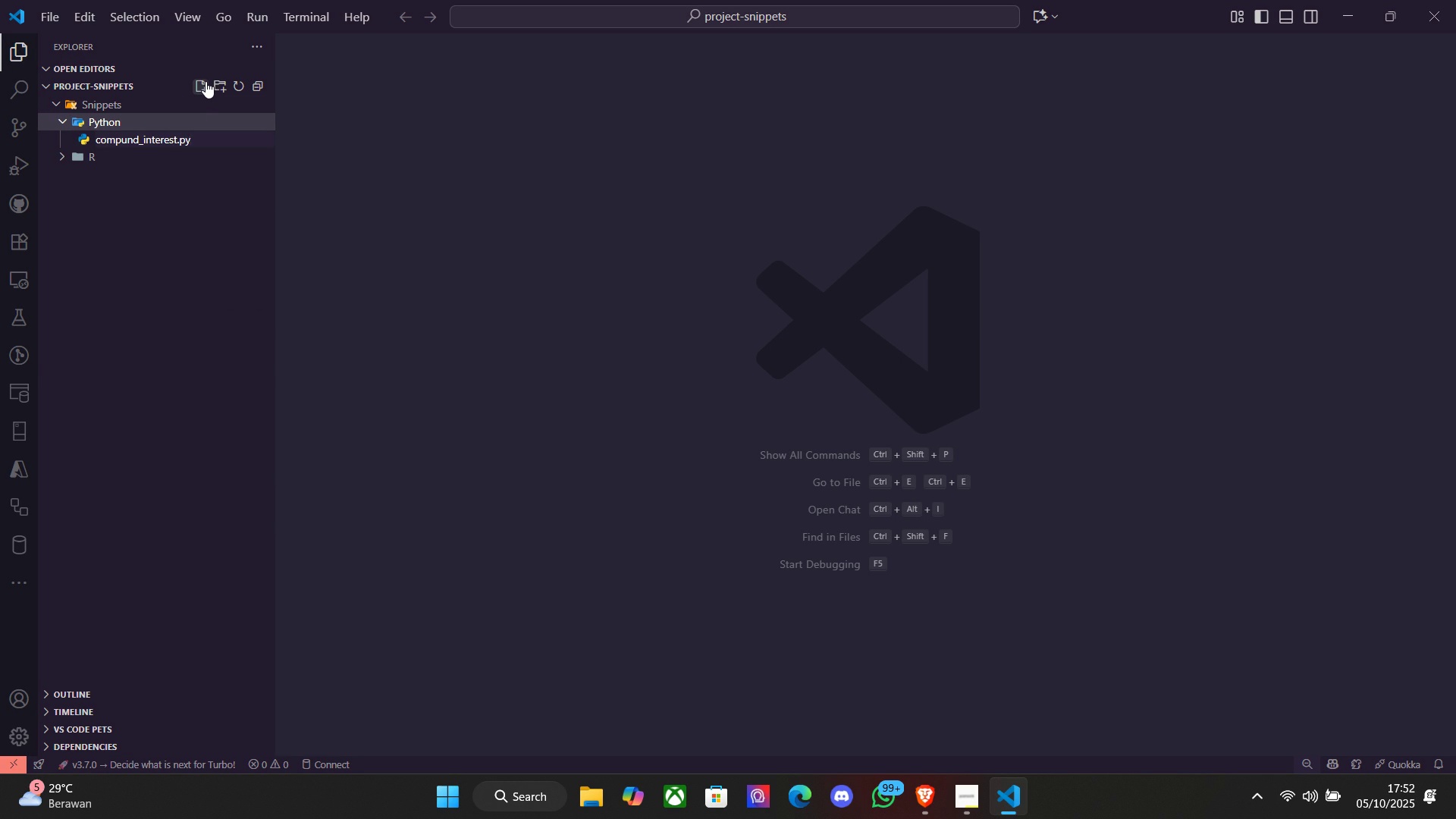 
key(Enter)
 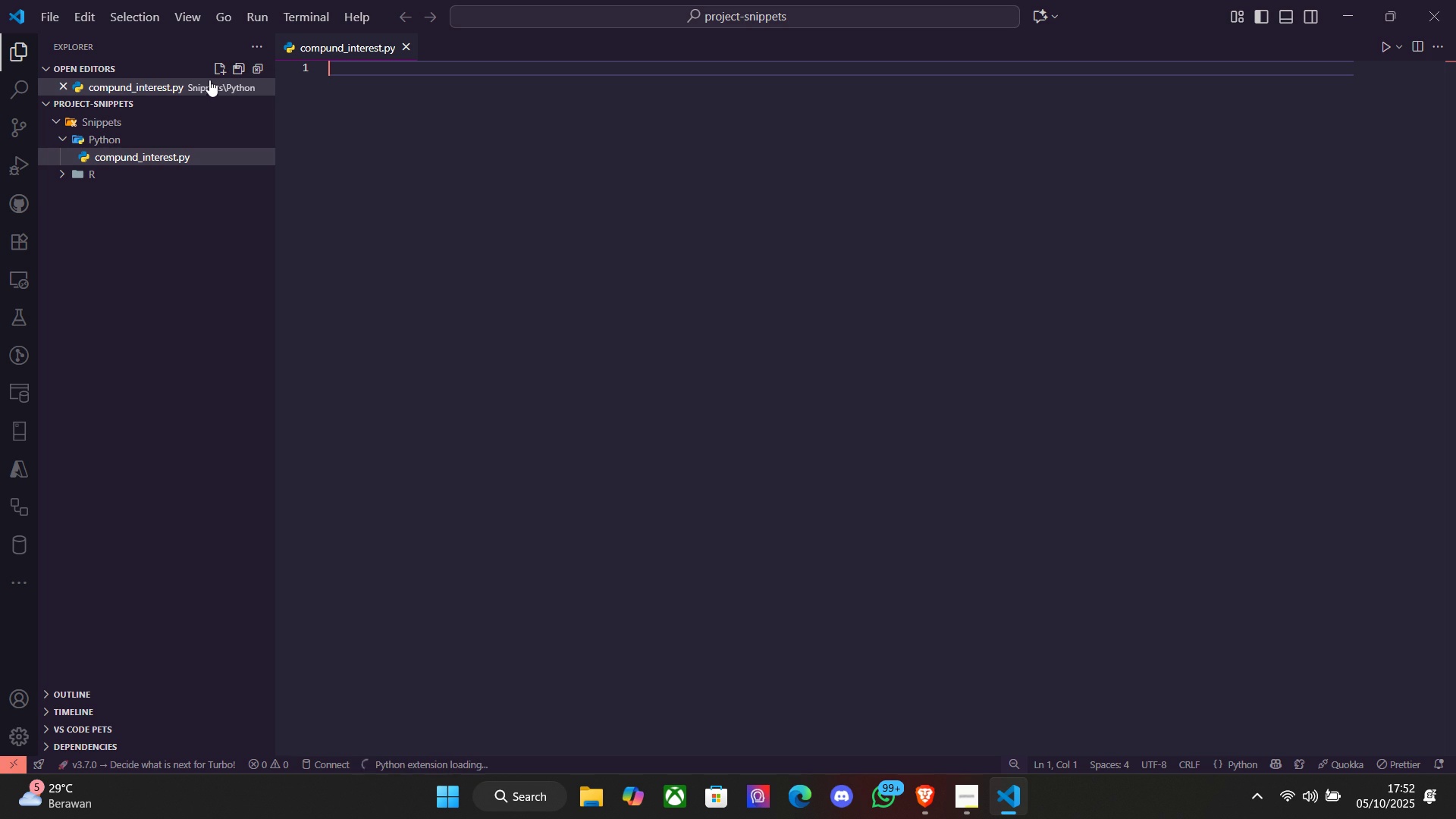 
left_click([374, 155])